 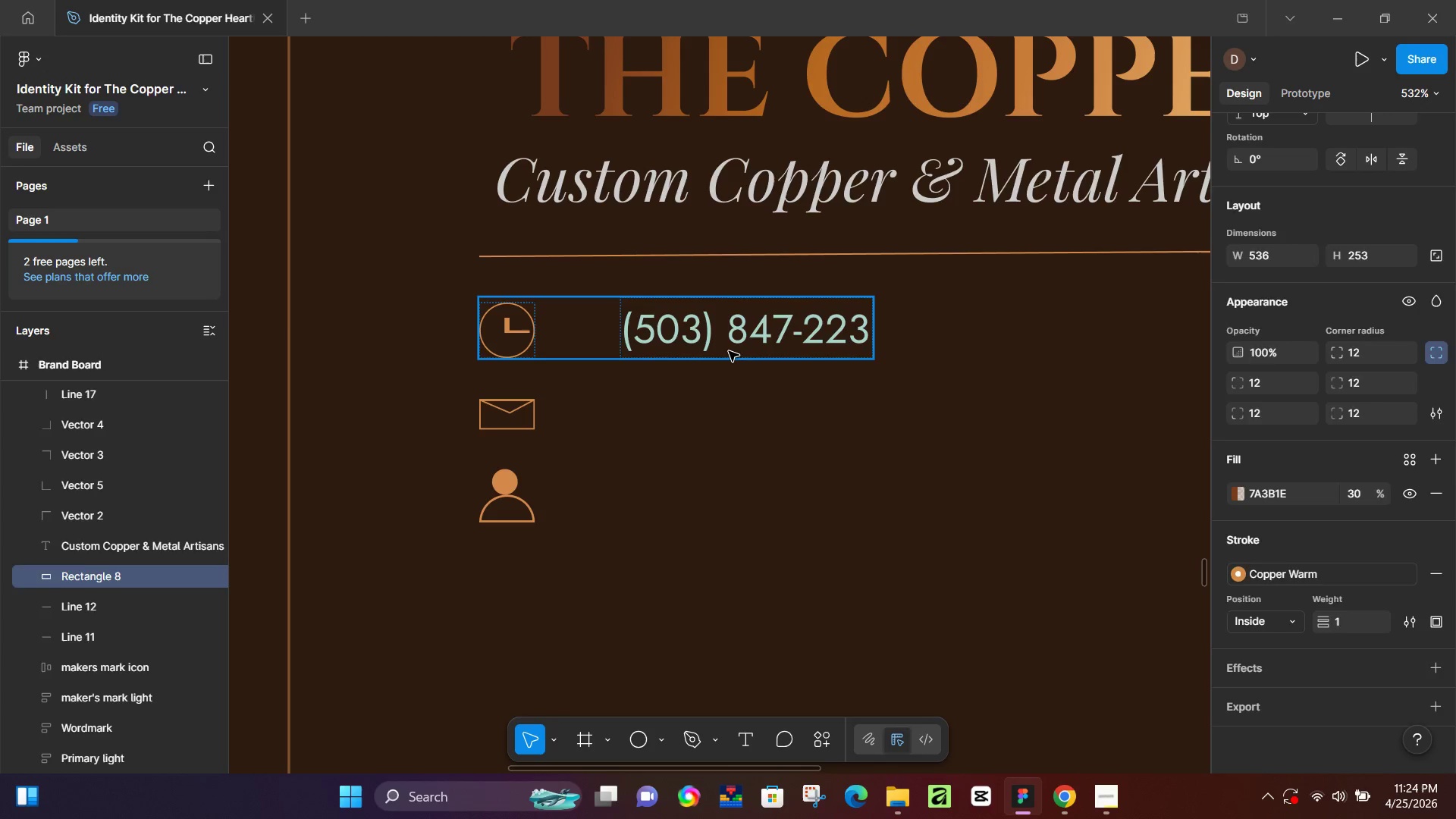 
triple_click([729, 351])
 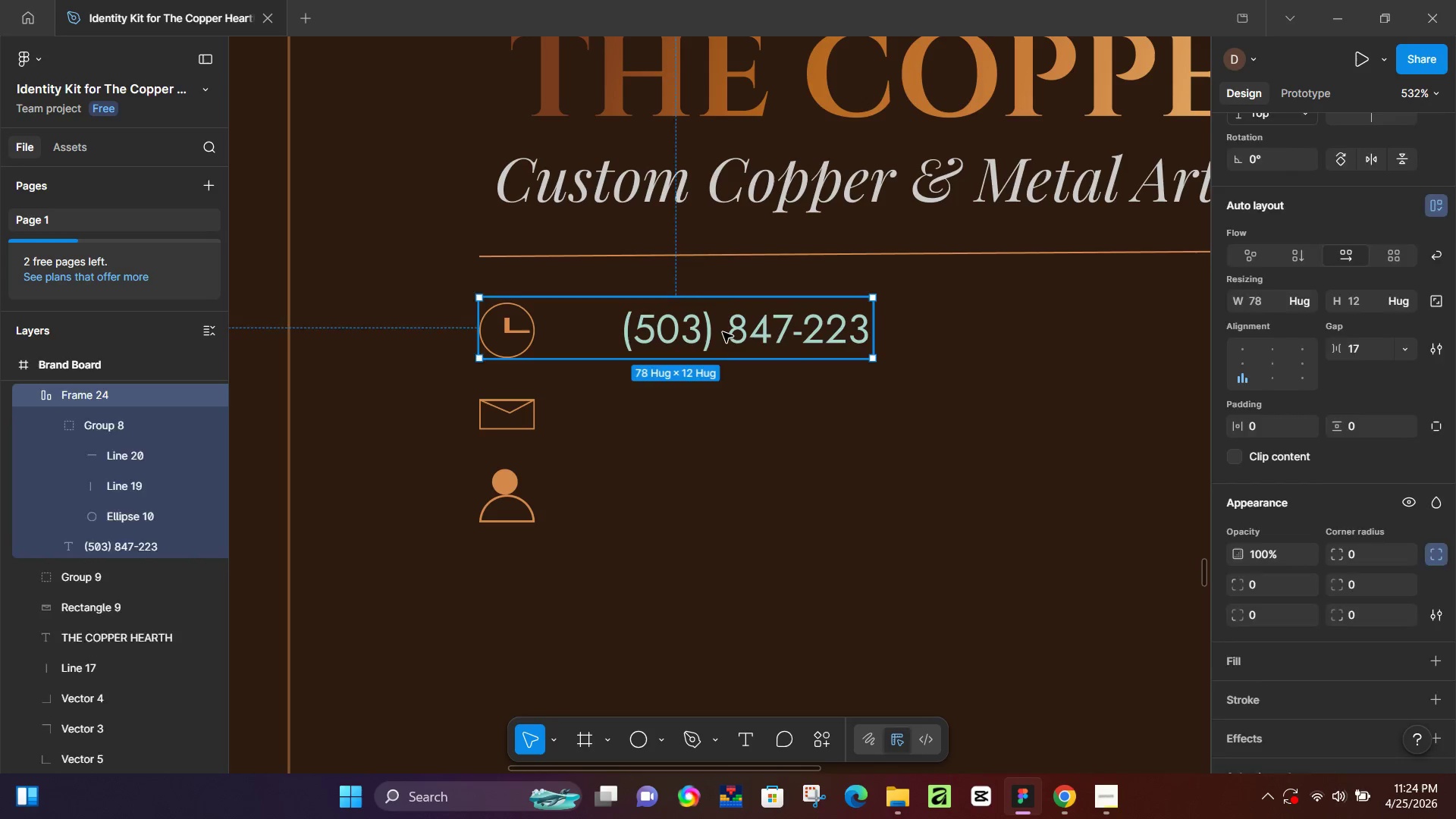 
left_click([723, 331])
 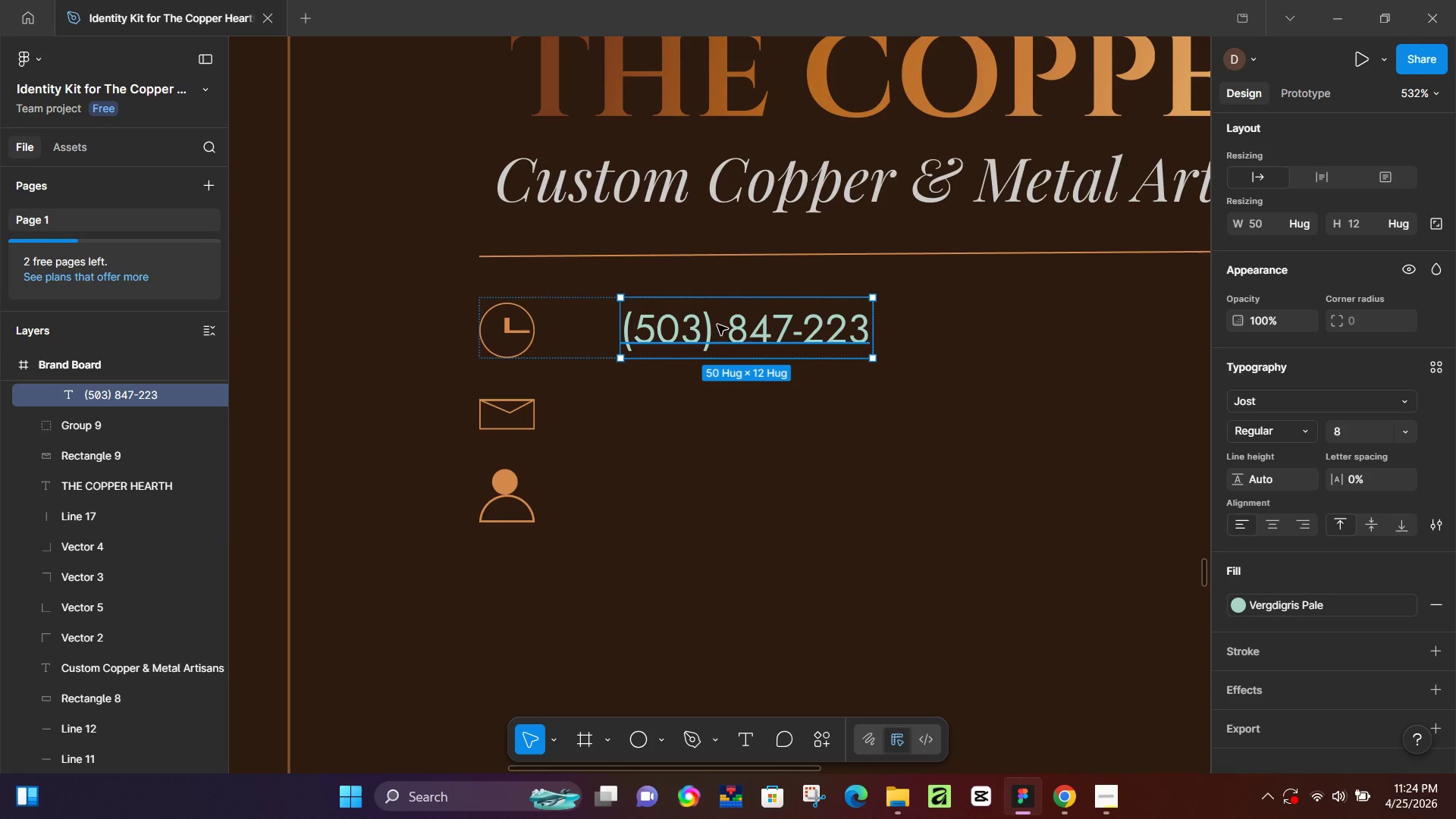 
hold_key(key=AltLeft, duration=1.52)
left_click_drag(start_coordinate=[714, 322], to_coordinate=[716, 409])
 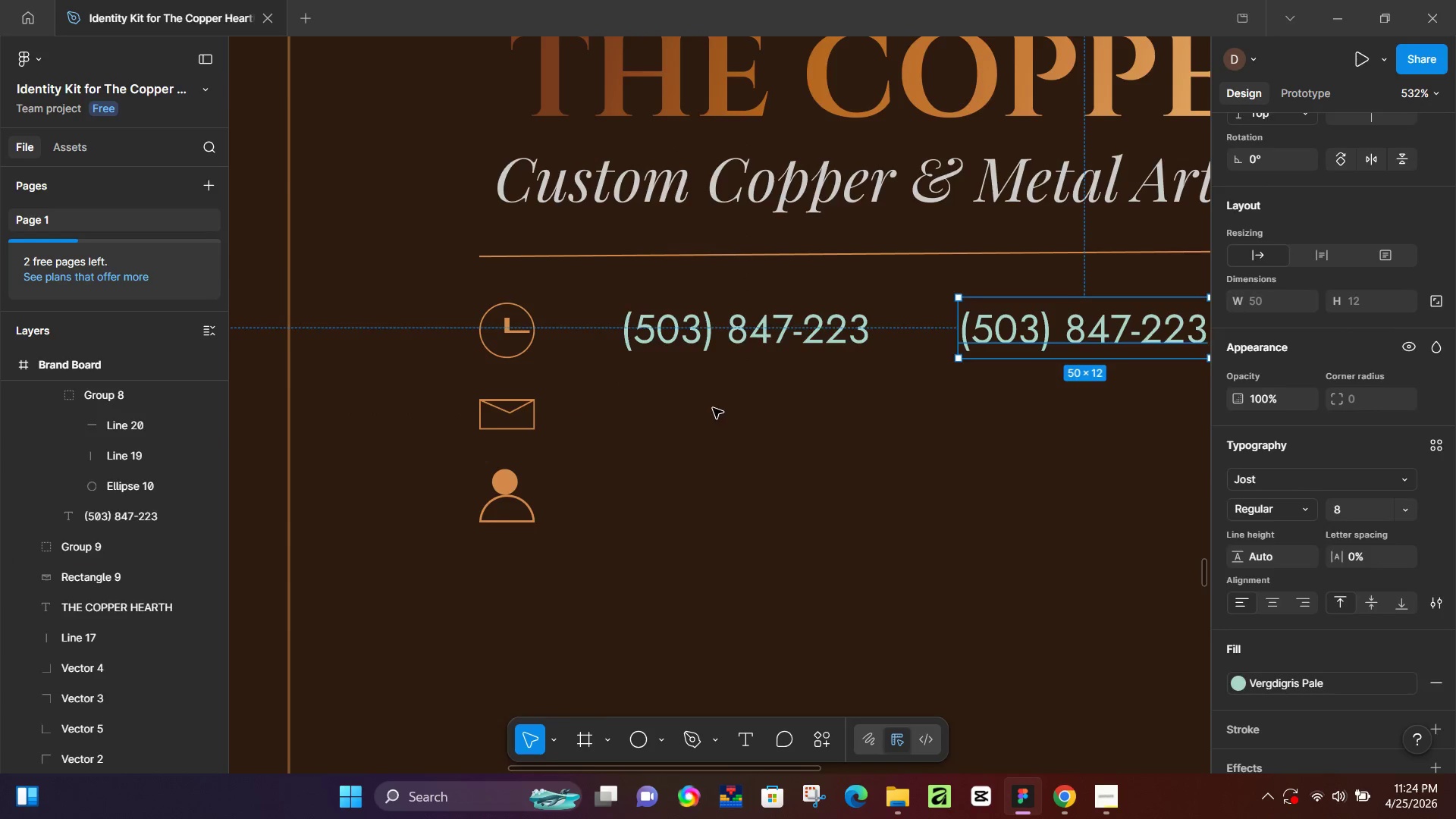 
hold_key(key=AltLeft, duration=1.51)
 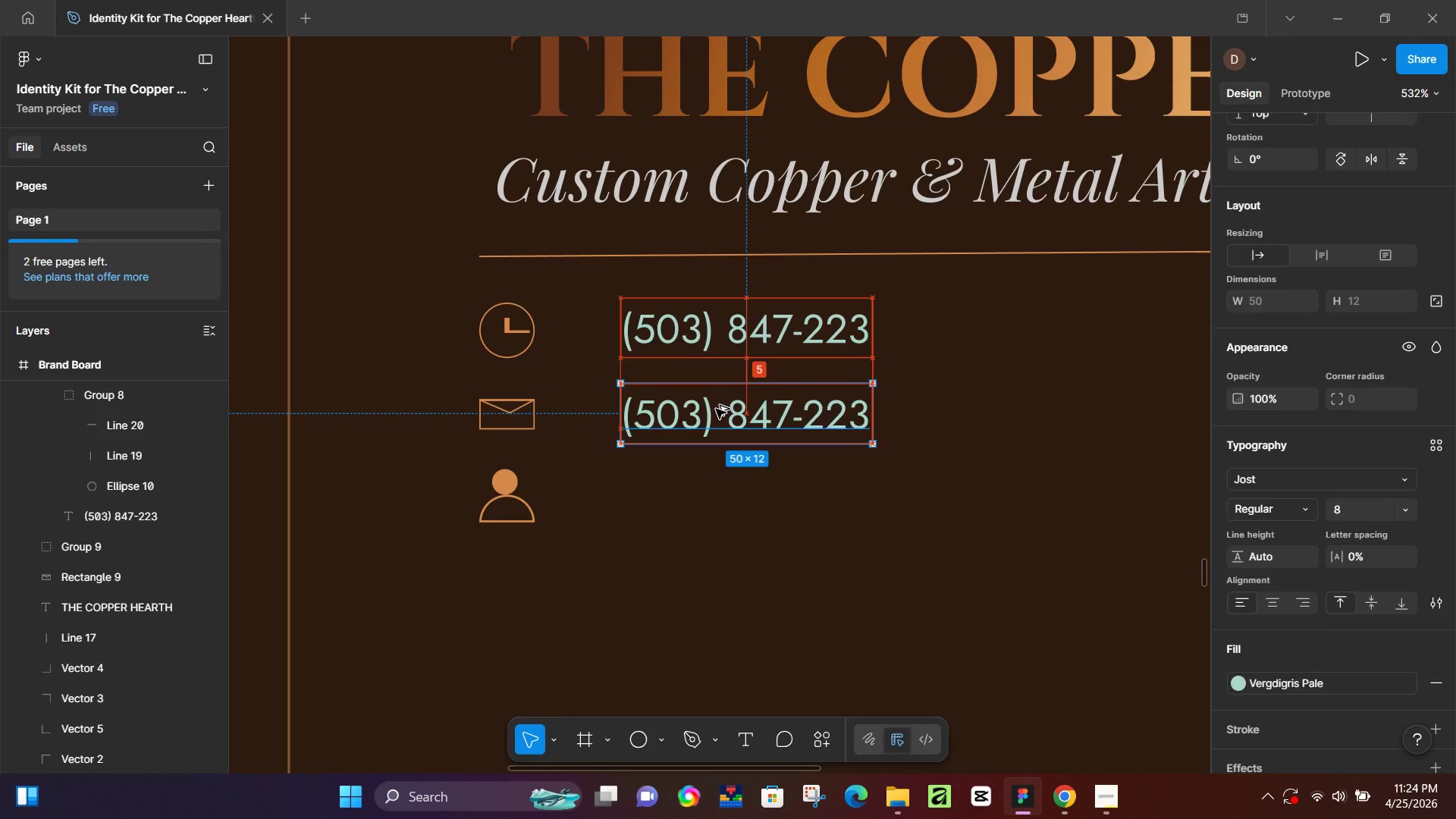 
hold_key(key=AltLeft, duration=0.61)
 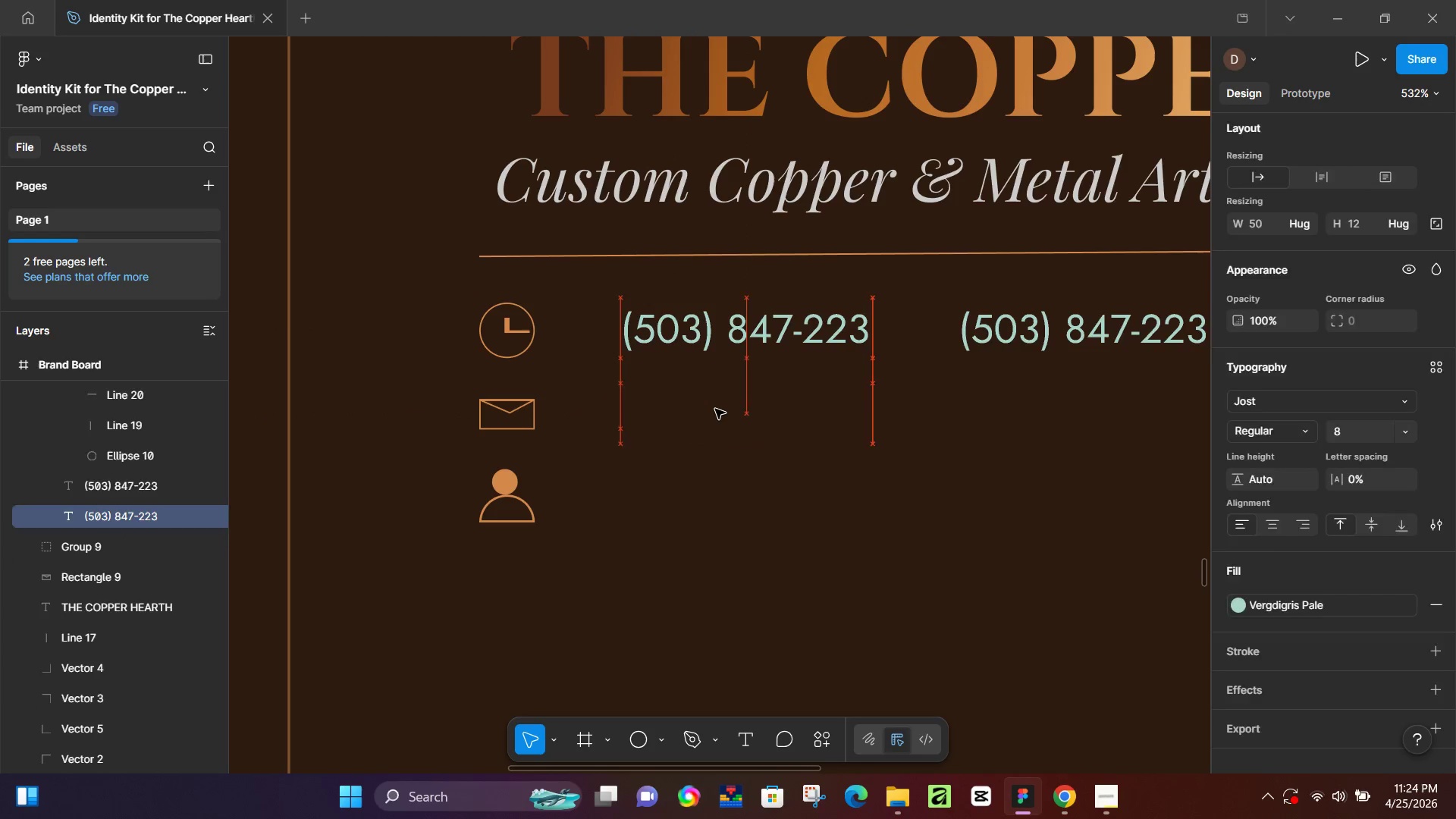 
double_click([715, 409])
 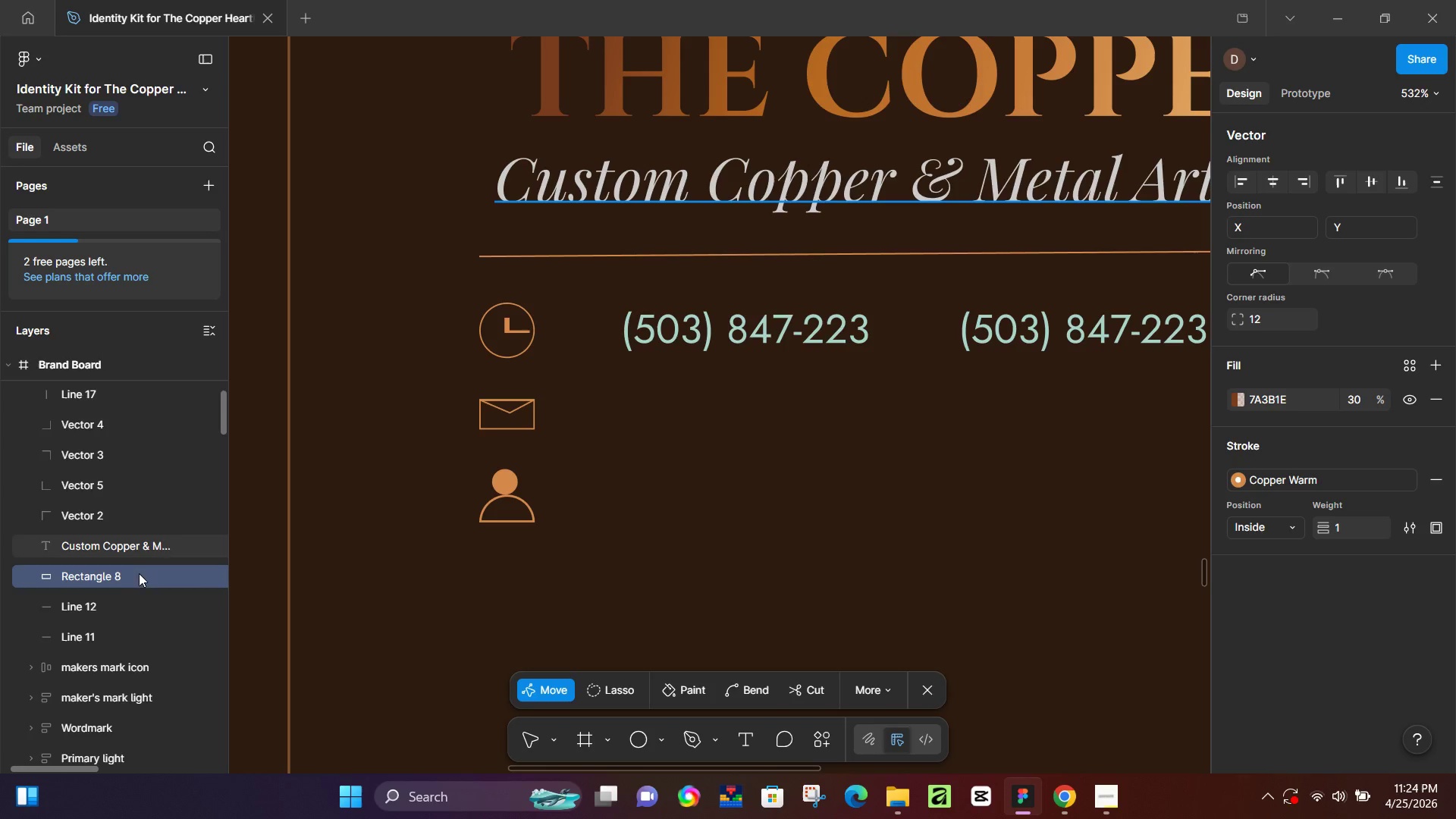 
left_click([130, 554])
 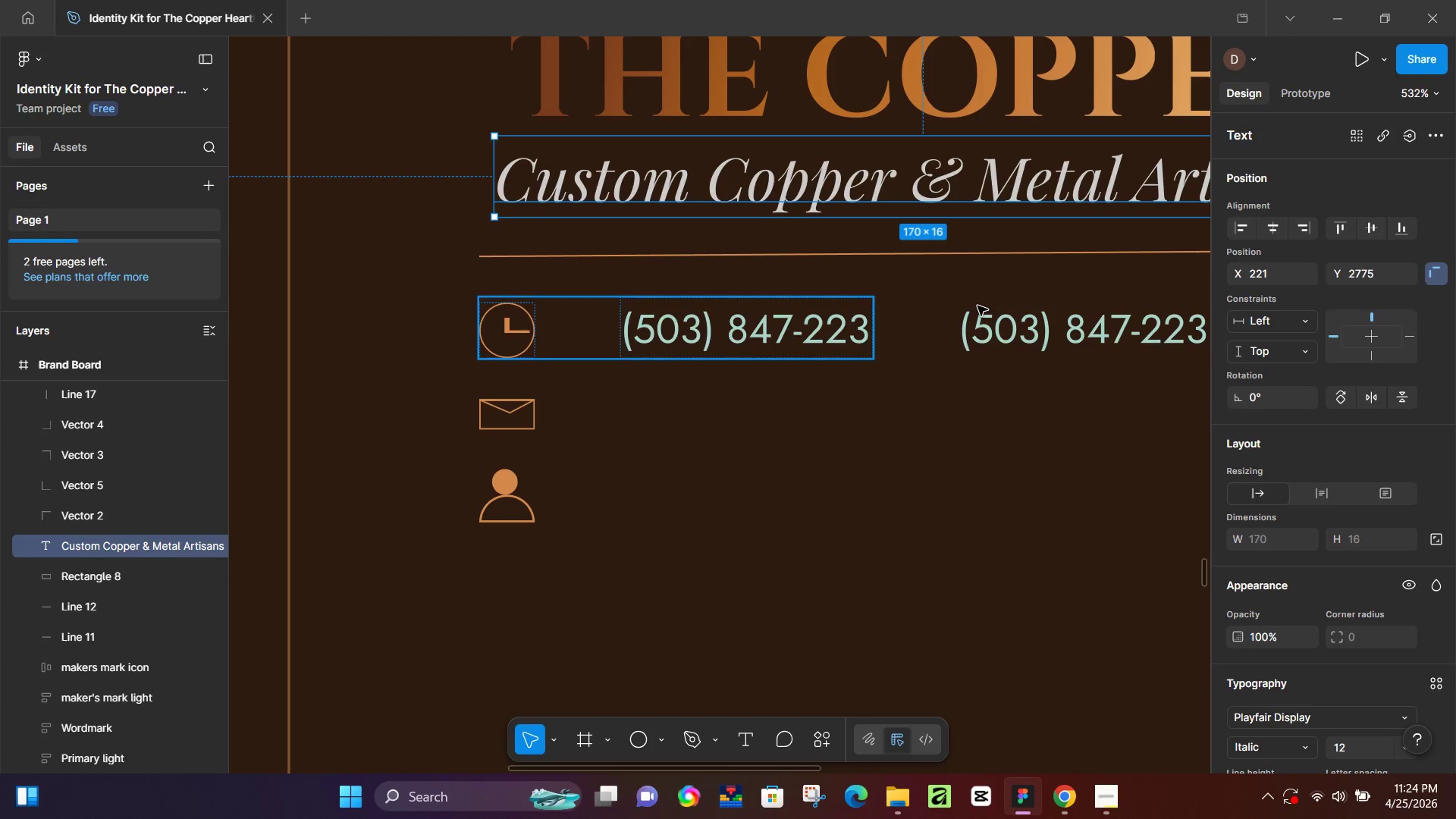 
left_click([1024, 318])
 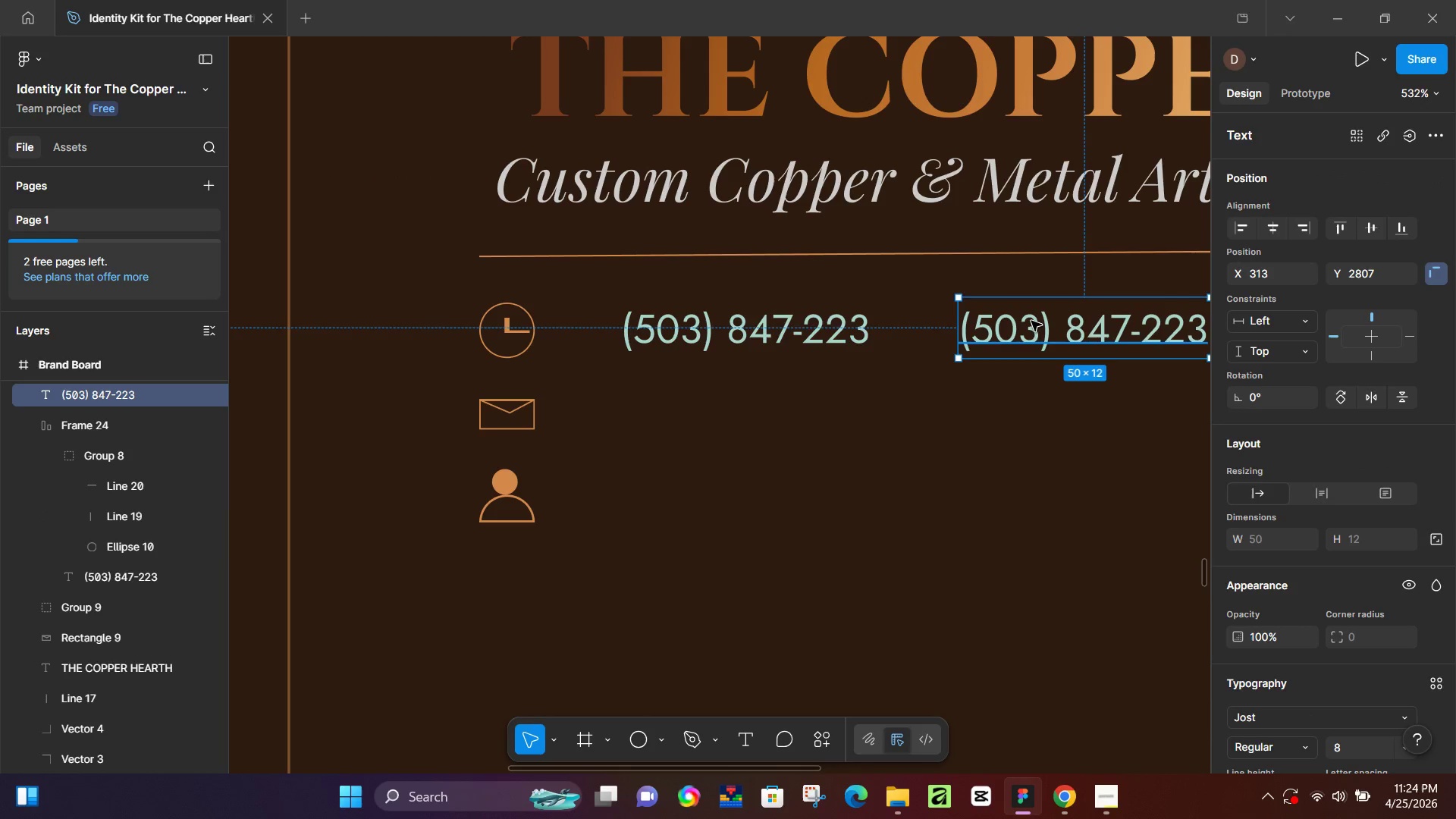 
left_click_drag(start_coordinate=[1032, 322], to_coordinate=[696, 403])
 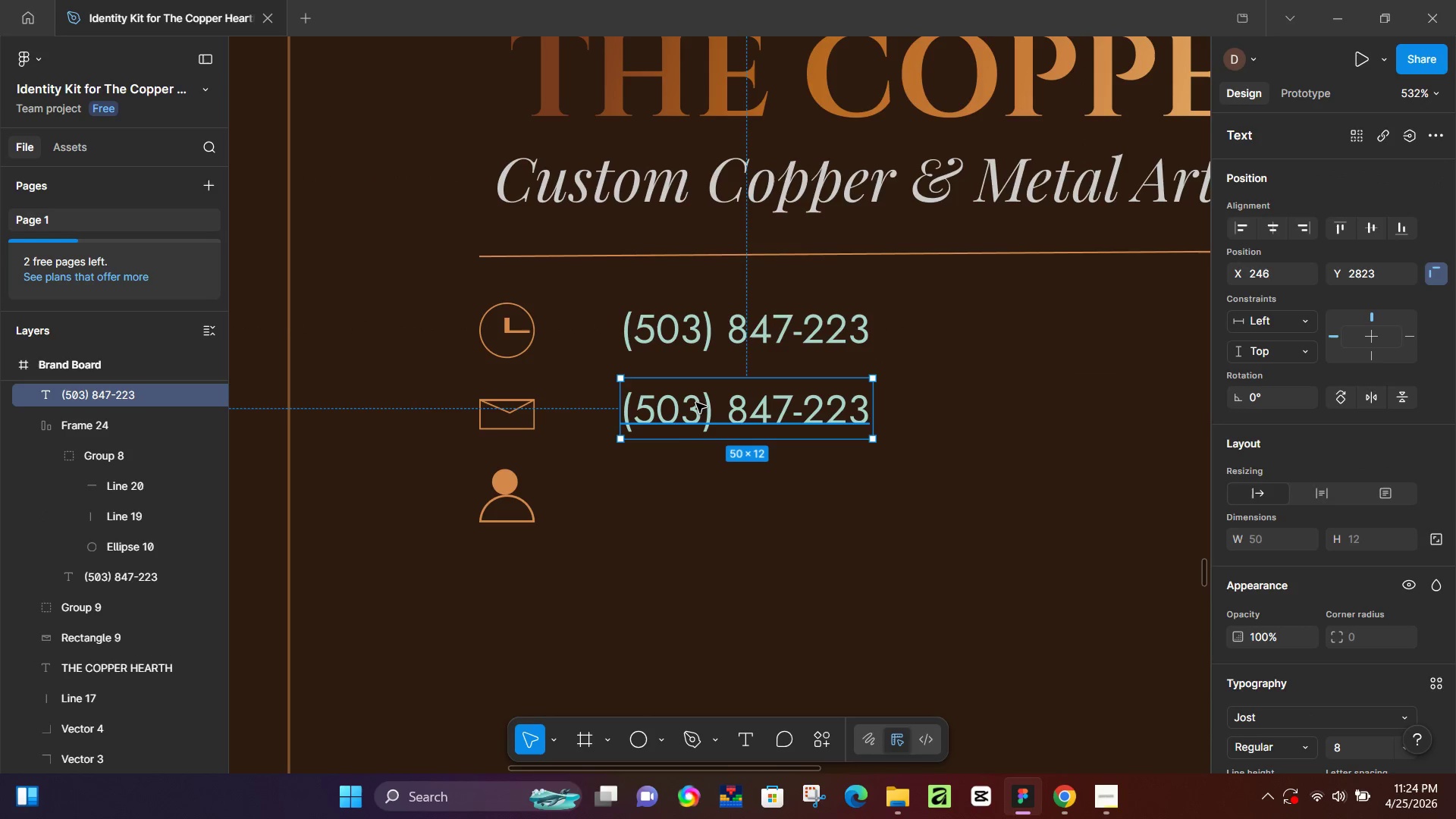 
double_click([696, 403])
 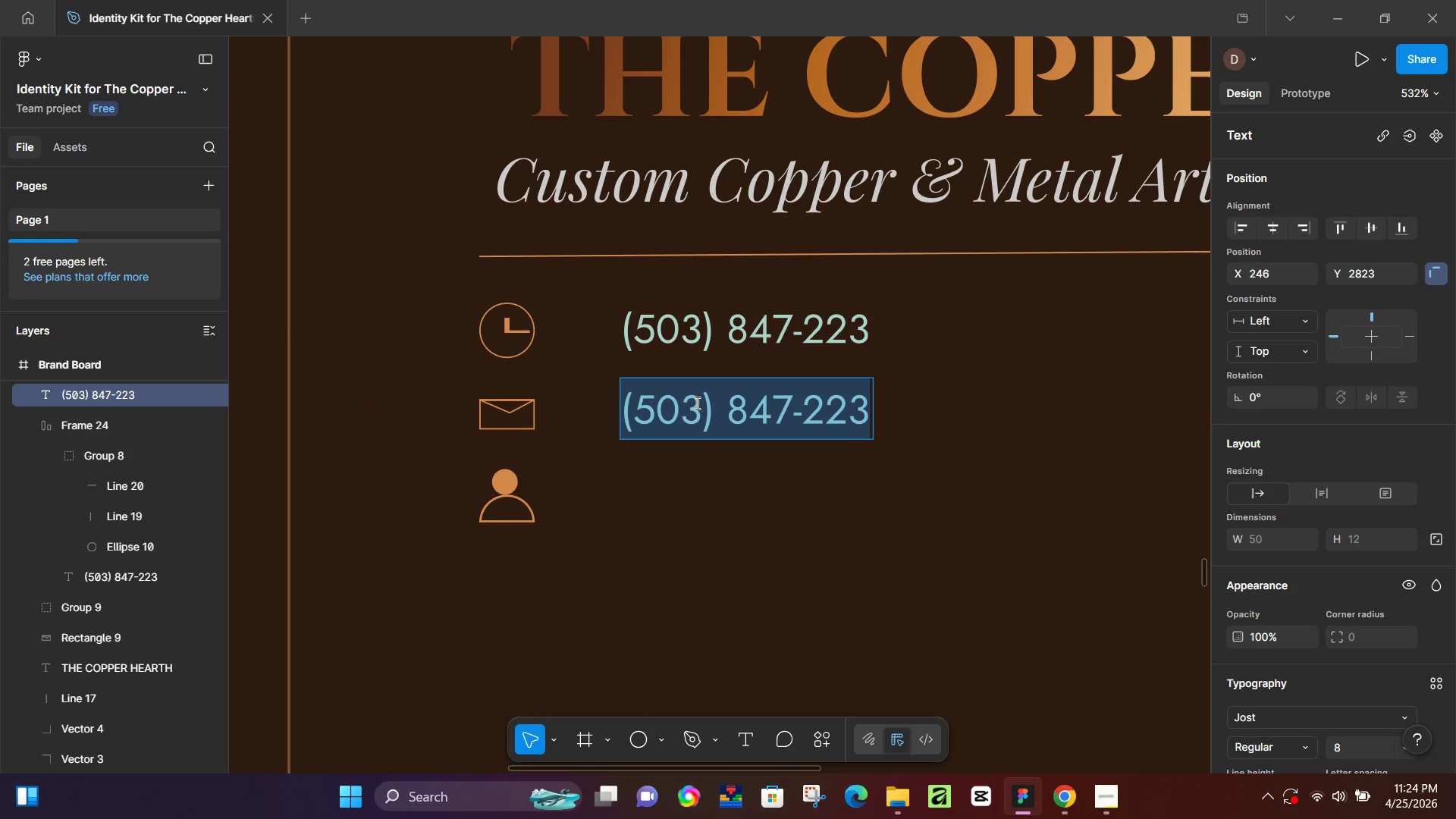 
key(Control+A)
 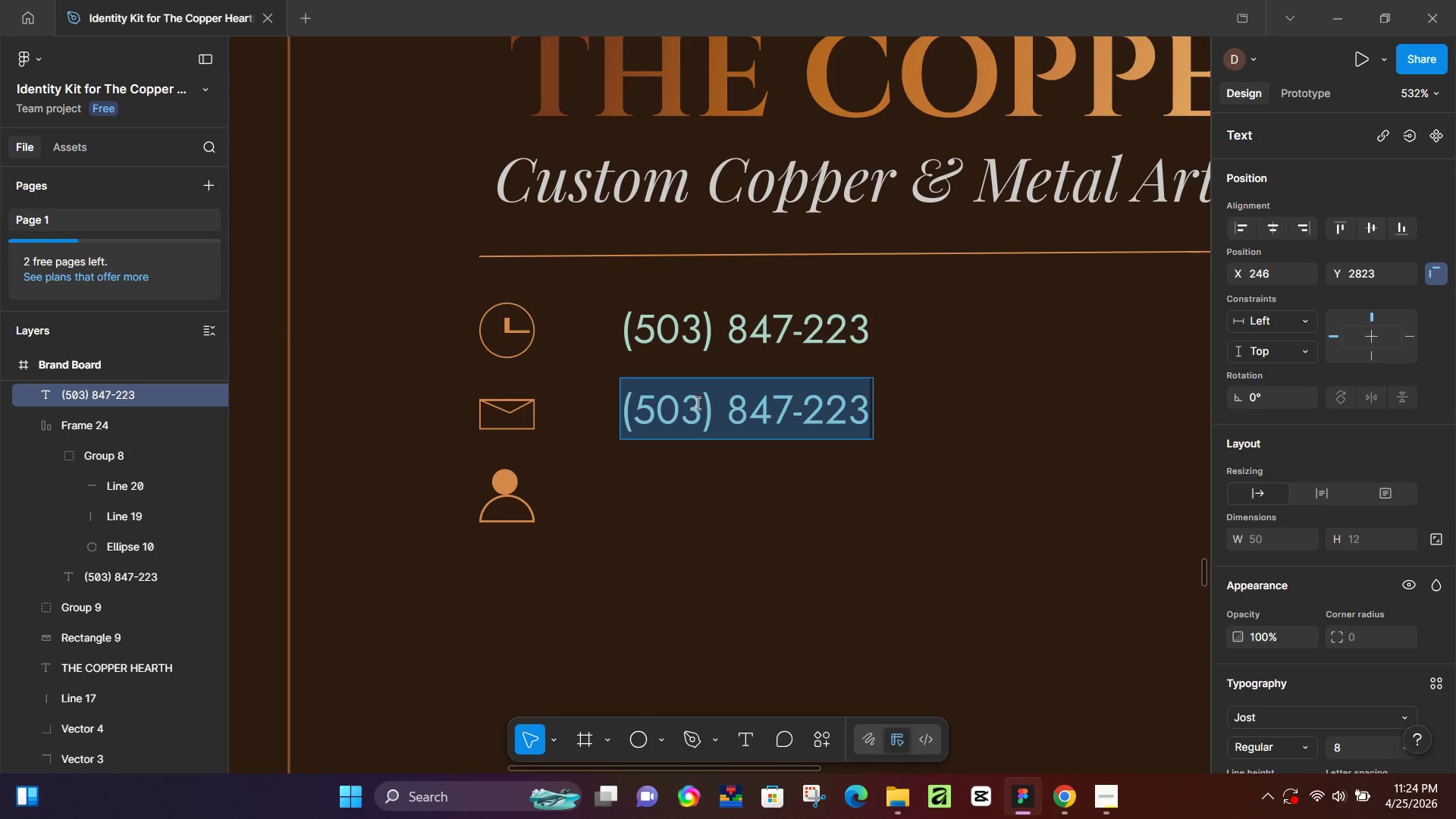 
type(Hel)
key(Backspace)
type(altg)
key(Backspace)
type(h, %\50)
key(Backspace)
key(Backspace)
key(Backspace)
key(Backspace)
key(Backspace)
type( 505)
 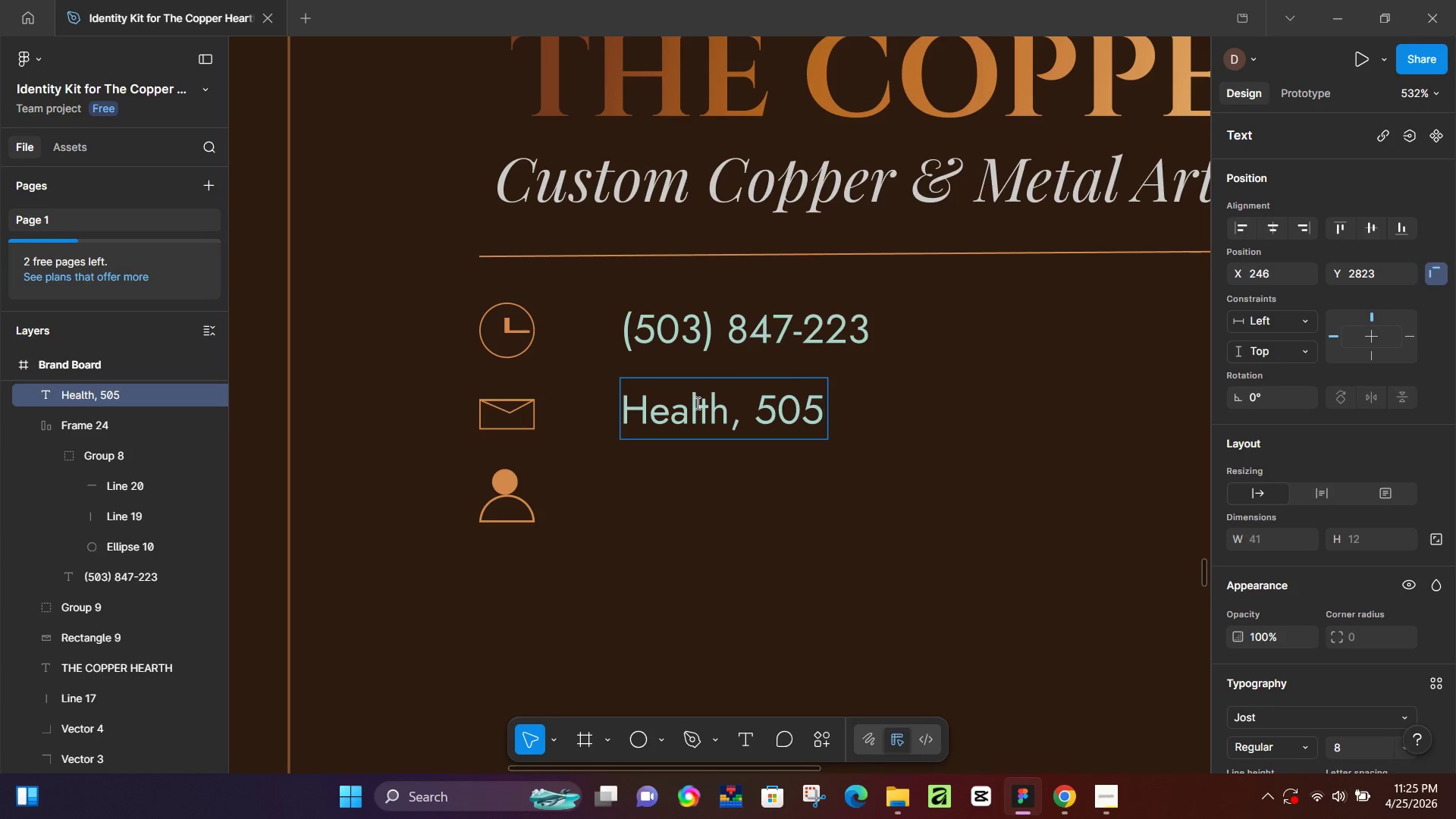 
wait(17.42)
 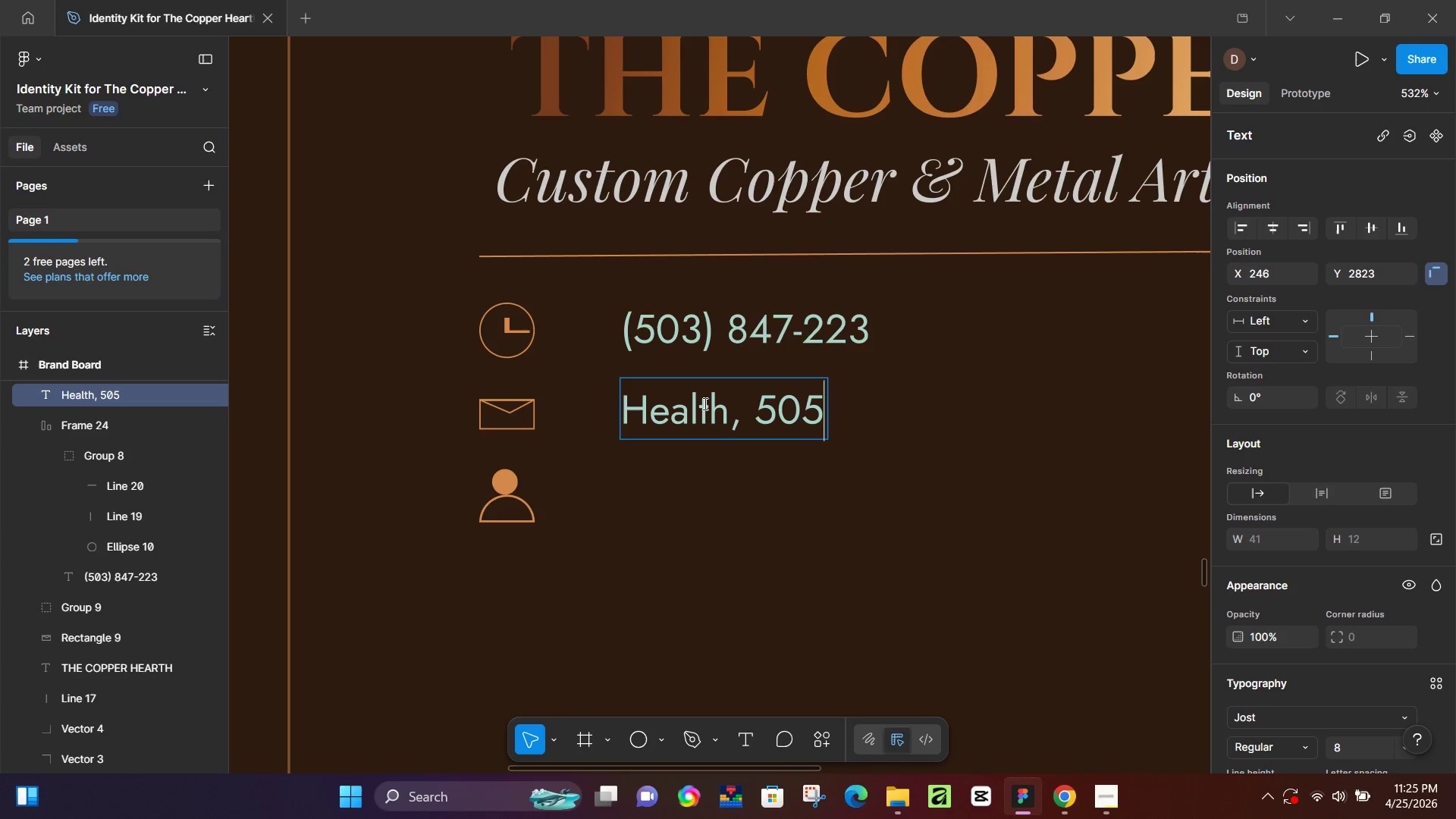 
left_click_drag(start_coordinate=[1068, 802], to_coordinate=[1065, 806])
 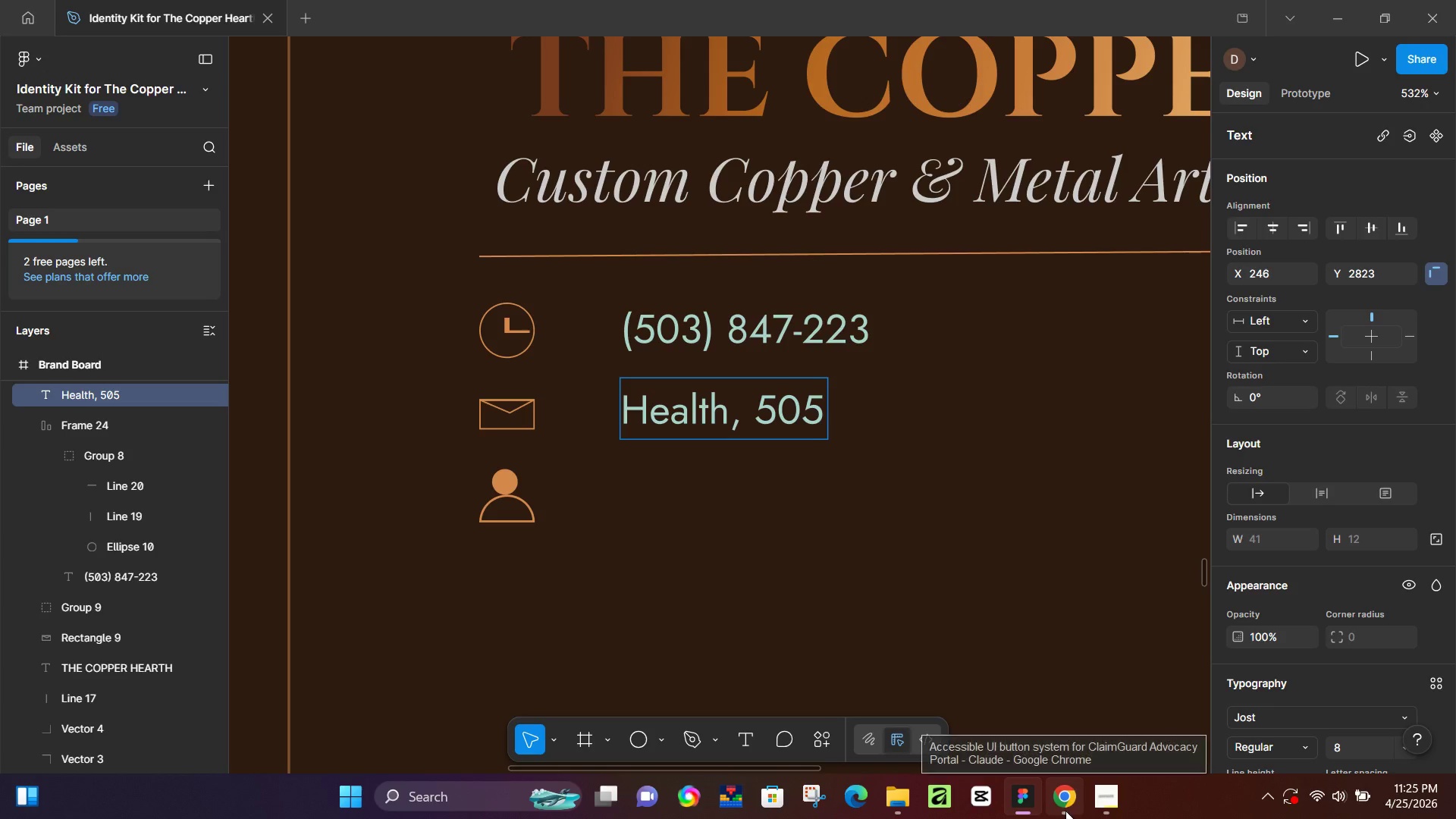 
left_click([1065, 811])
 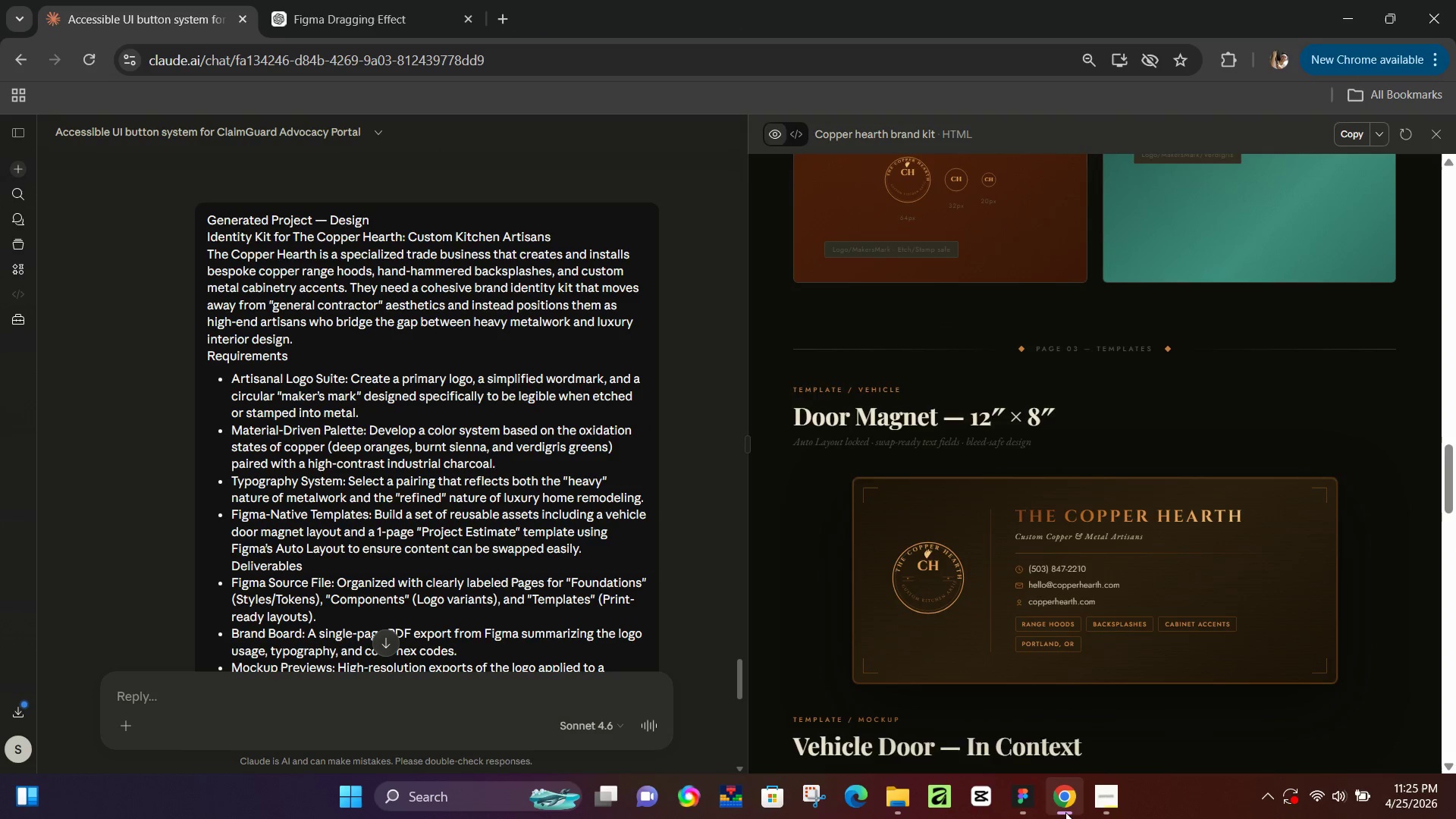 
scroll: coordinate [971, 485], scroll_direction: down, amount: 6.0
 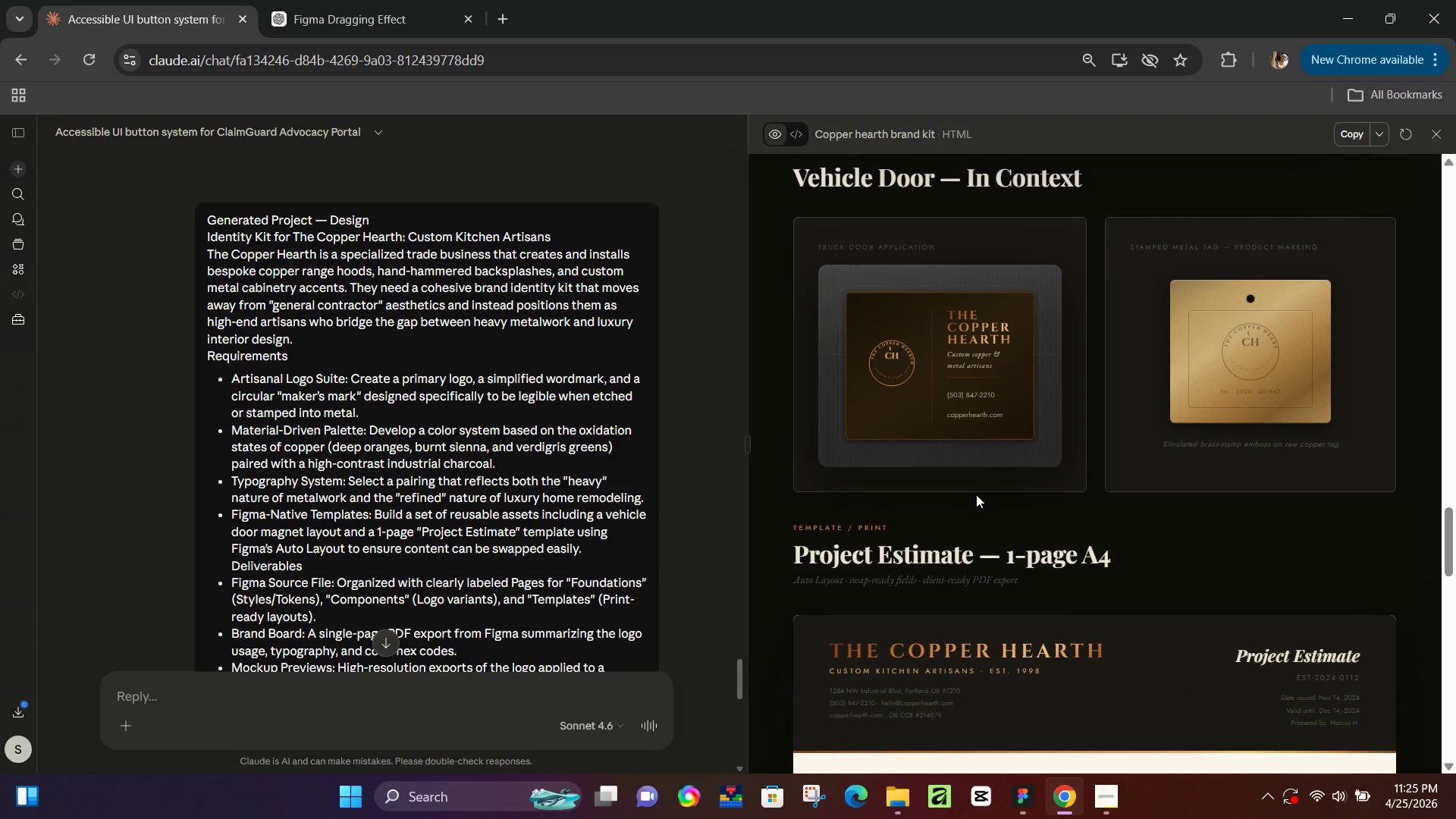 
scroll: coordinate [976, 494], scroll_direction: up, amount: 4.0
 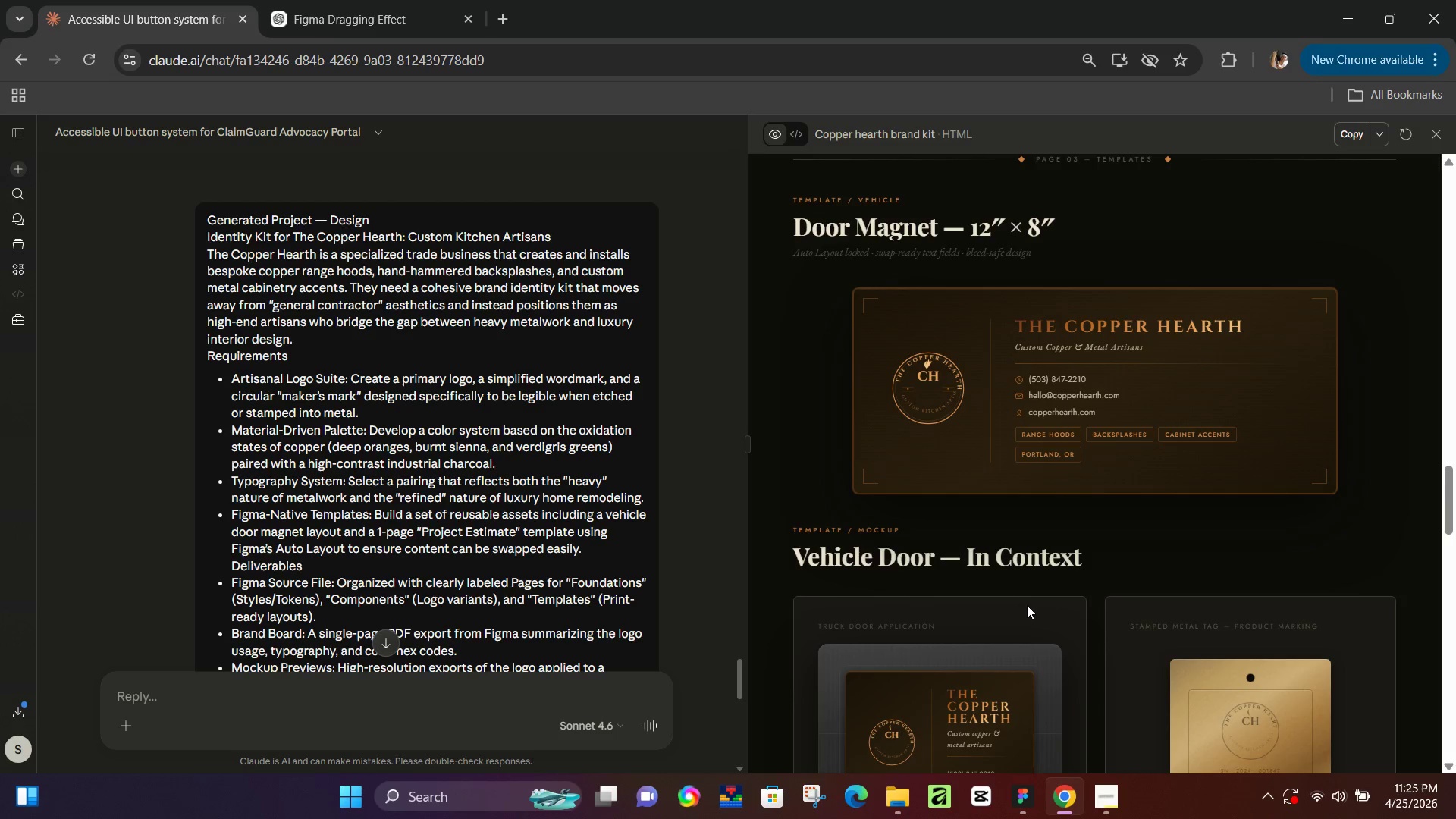 
wait(24.63)
 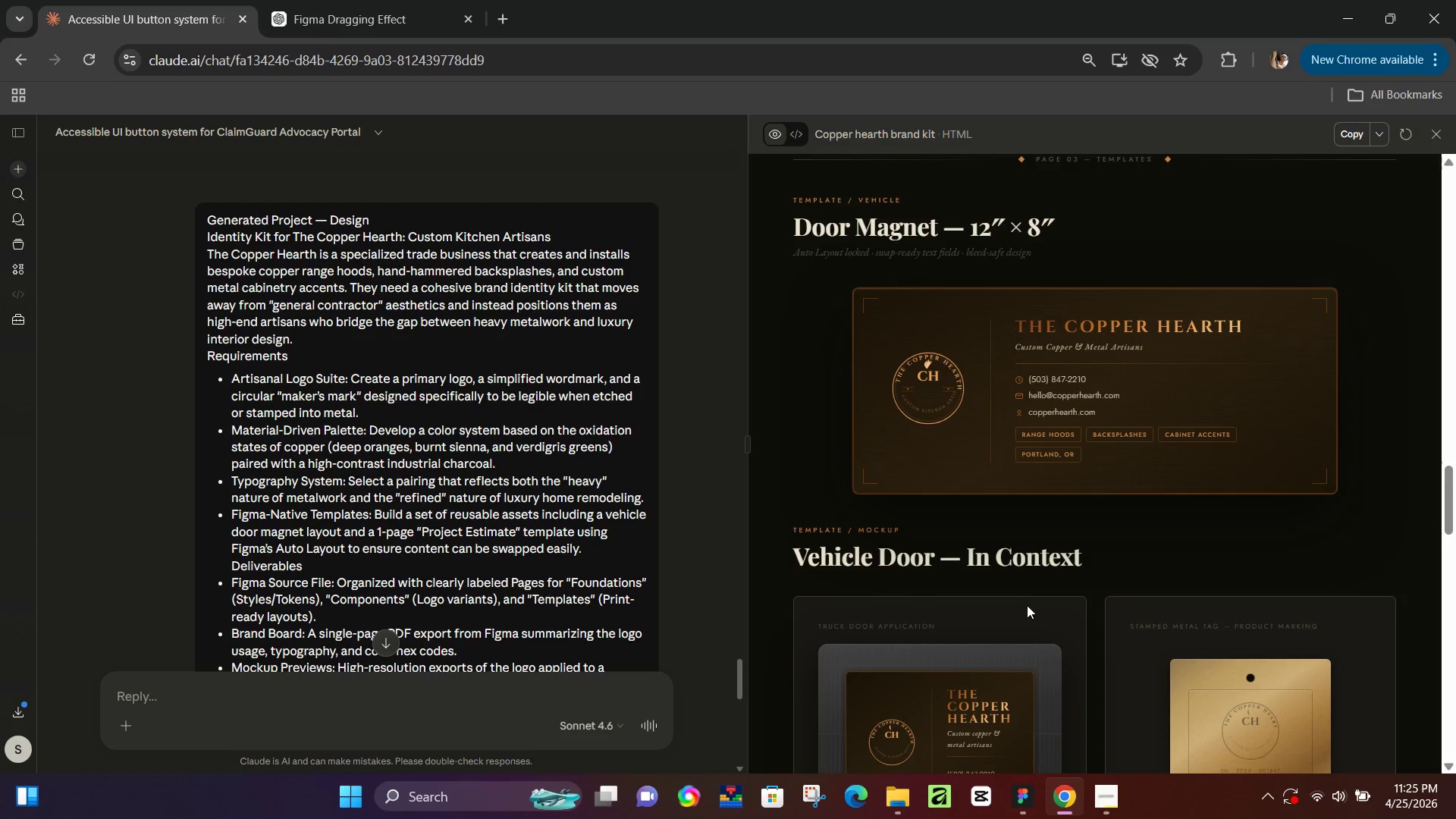 
left_click([1020, 796])
 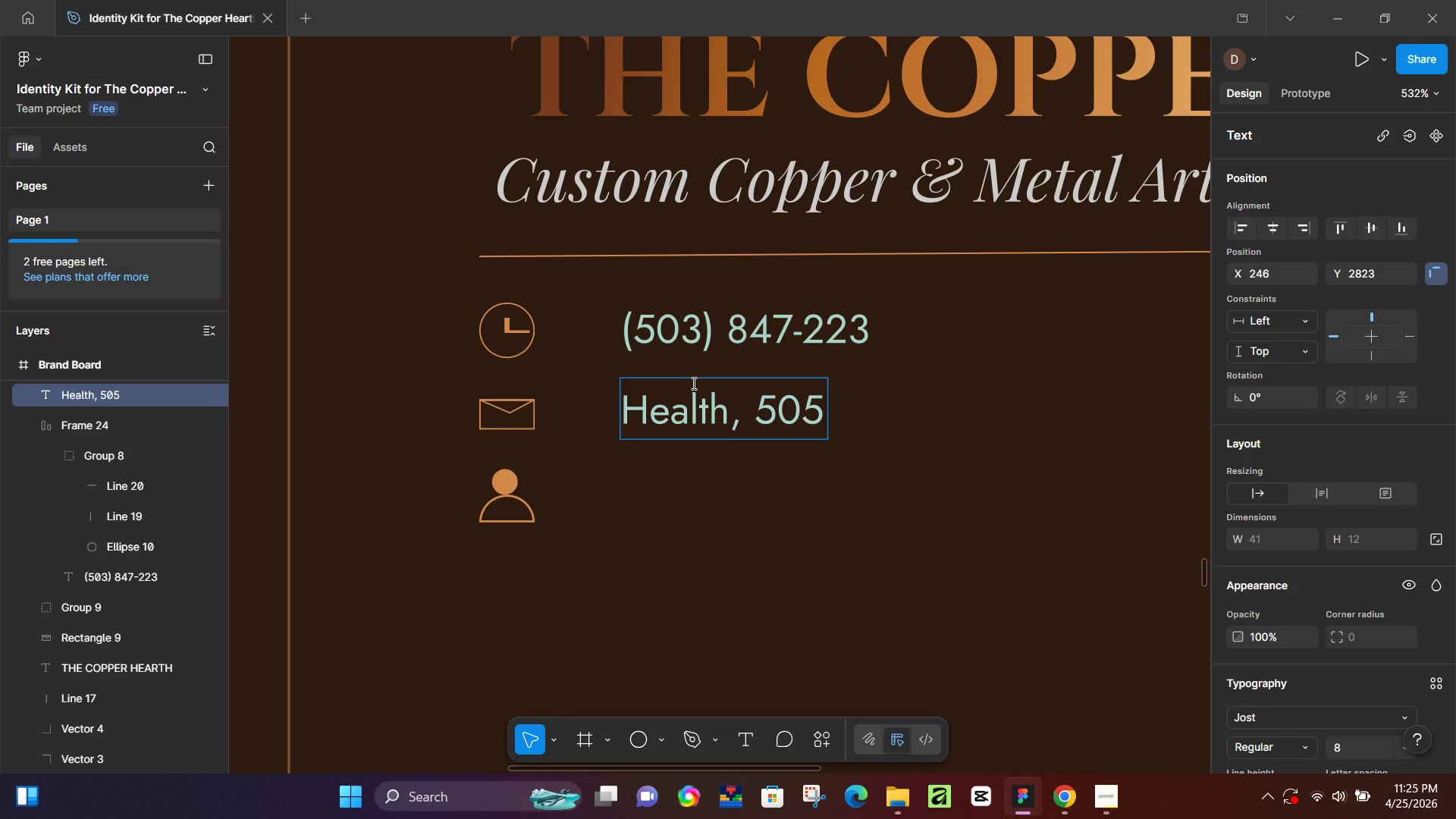 
left_click([692, 406])
 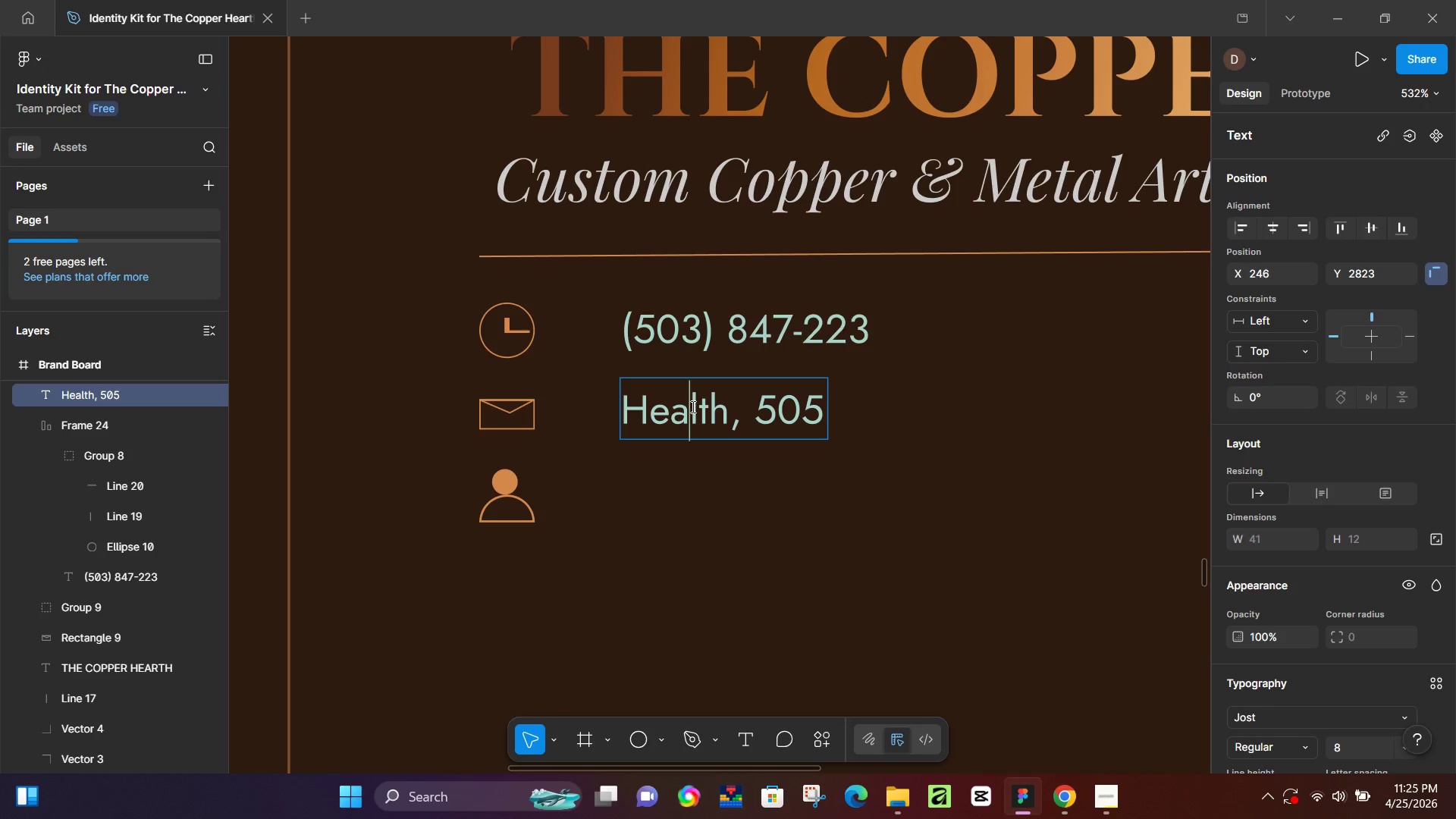 
key(Control+A)
 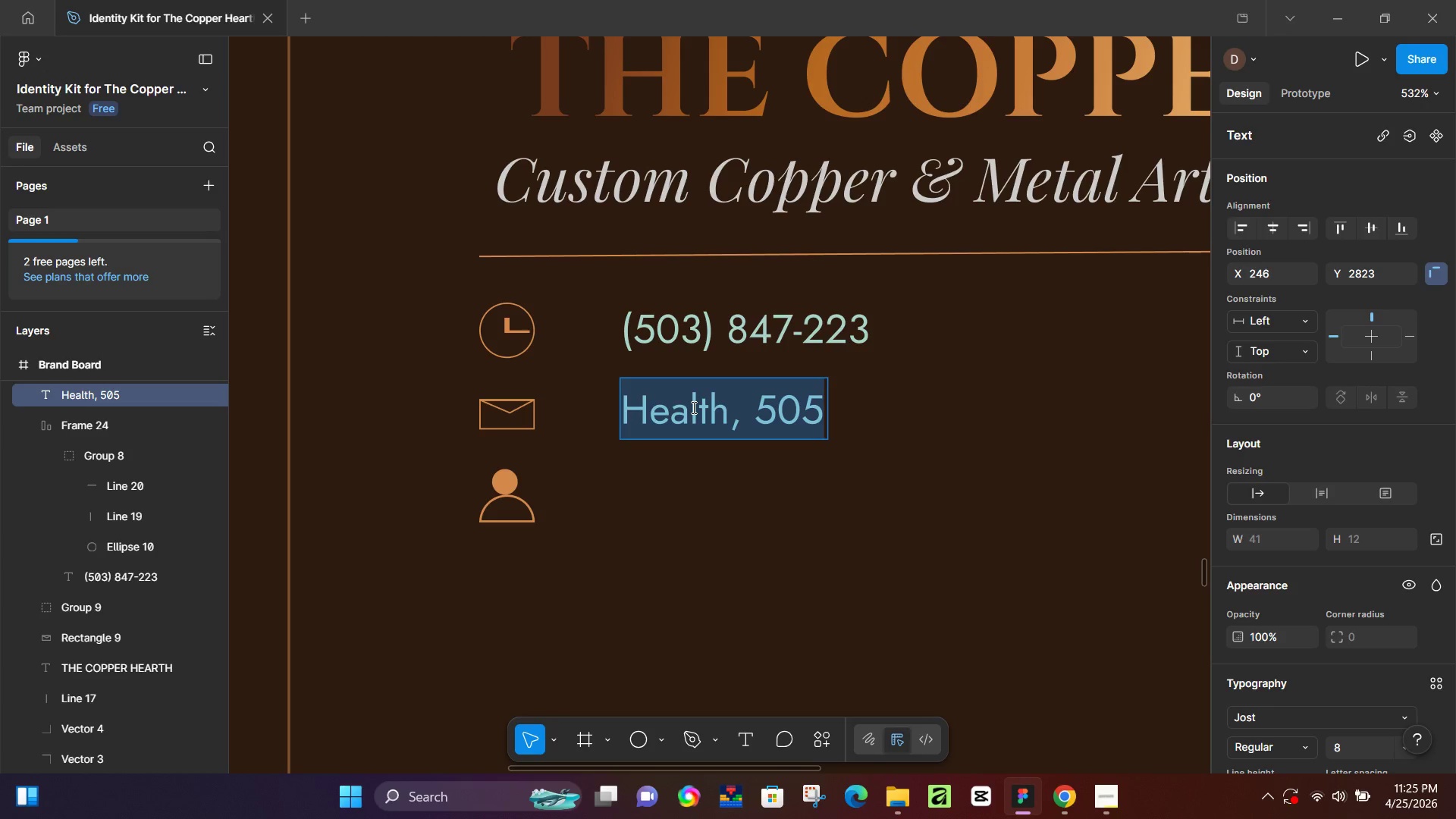 
hold_key(key=ShiftLeft, duration=0.44)
 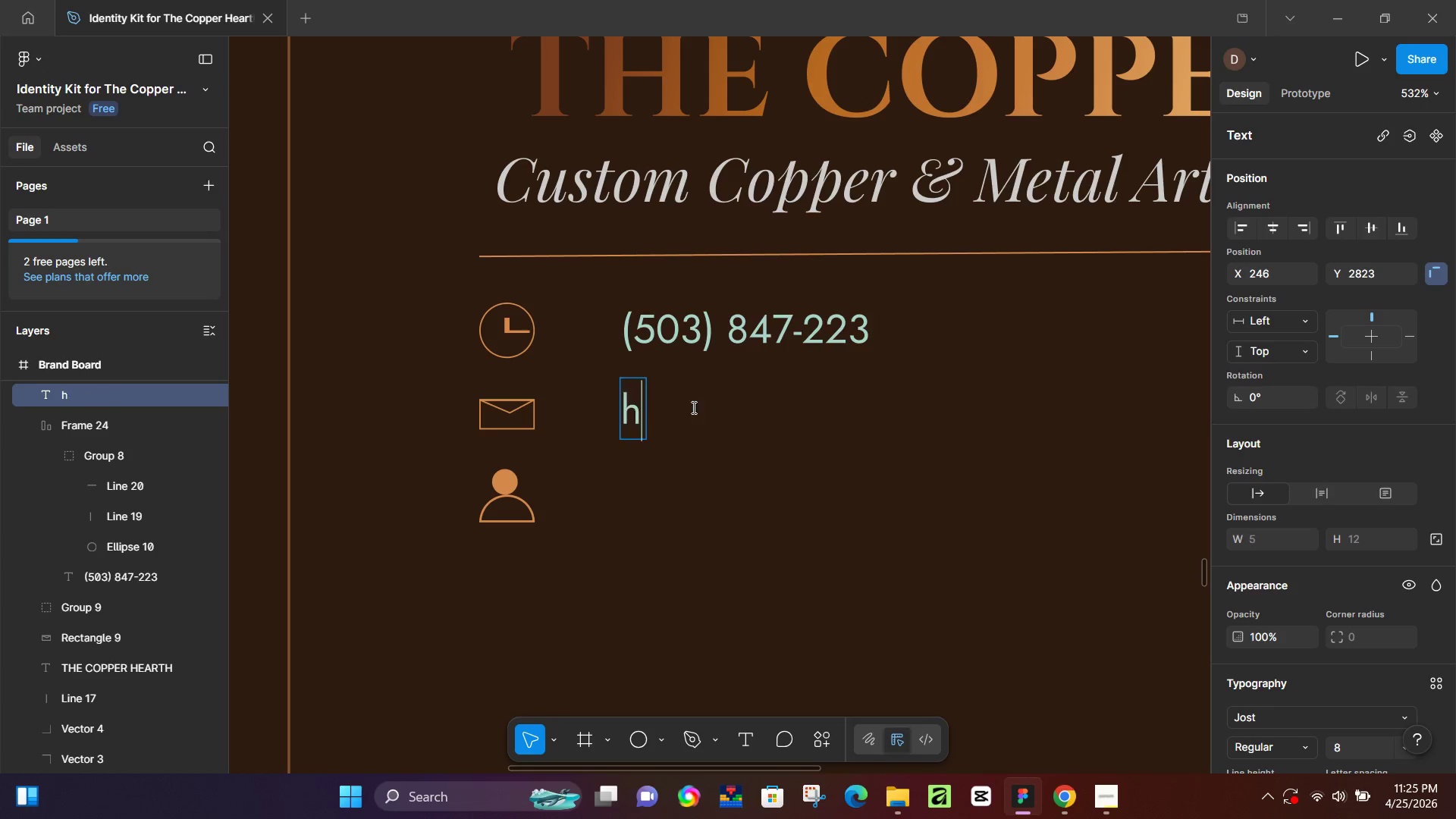 
type(hele)
key(Backspace)
key(Backspace)
type(llowo)
key(Backspace)
key(Backspace)
key(Backspace)
type(o)
 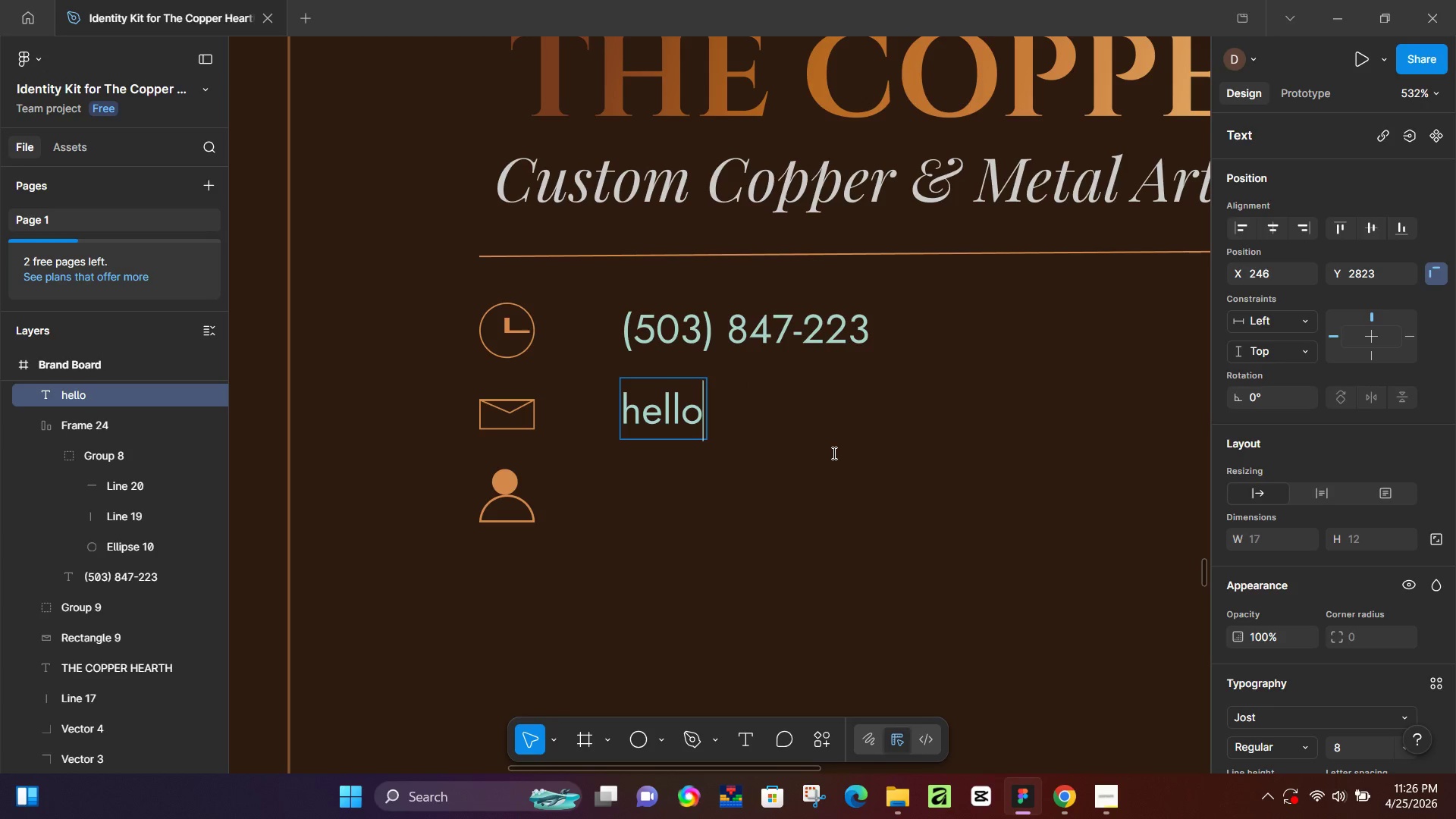 
key(Space)
 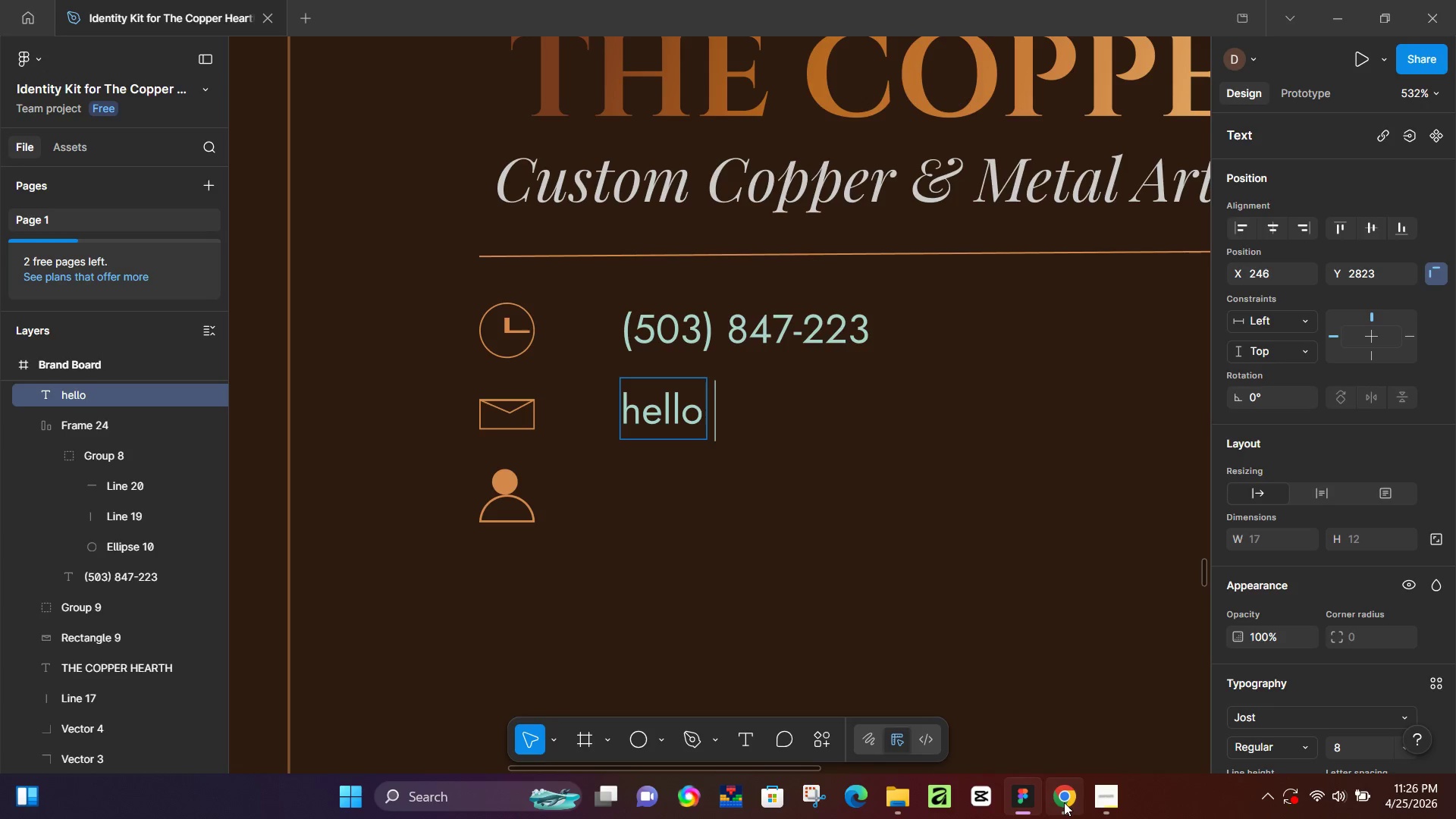 
left_click([1064, 802])
 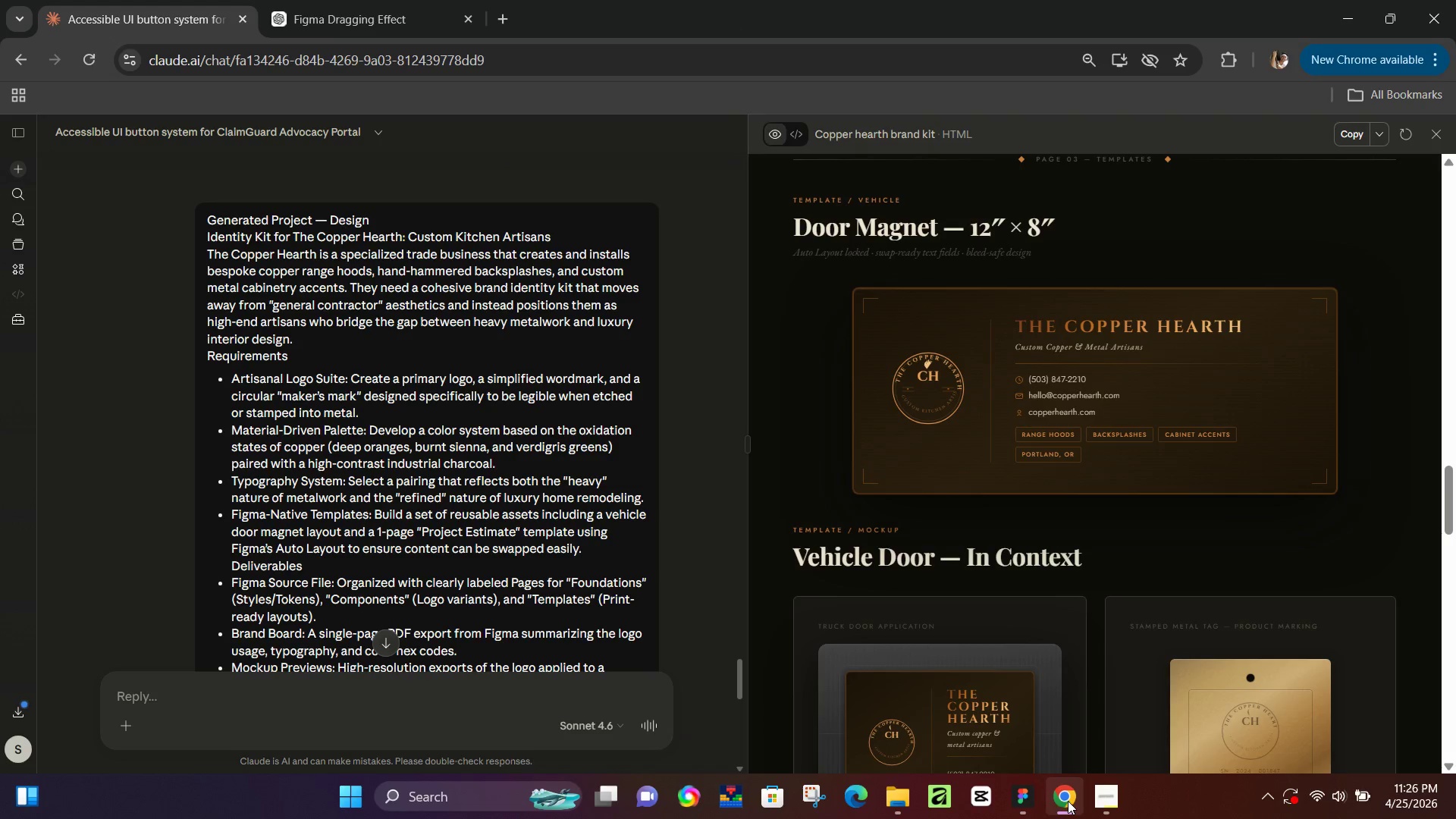 
left_click([1068, 800])
 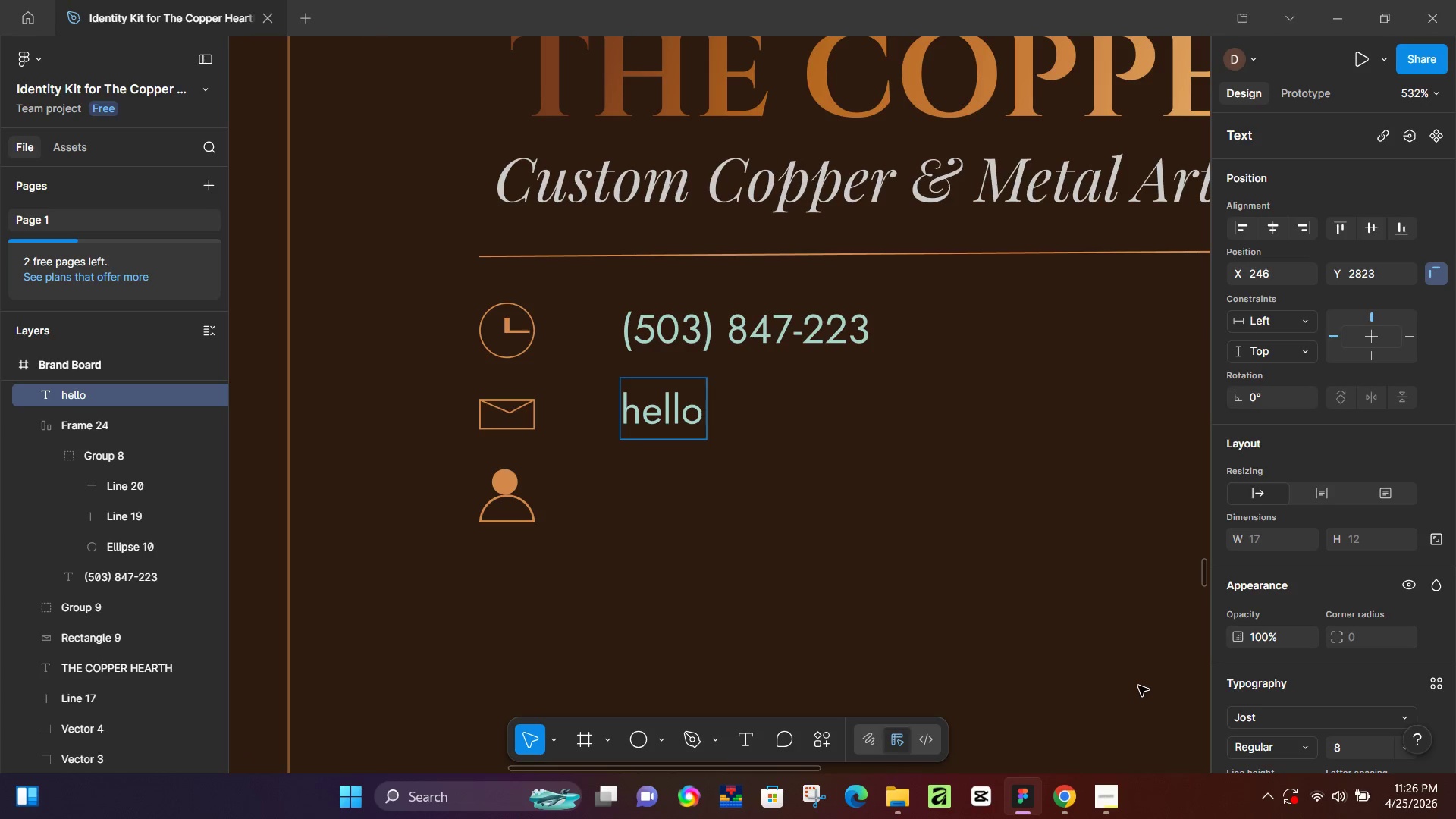 
key(Control+A)
 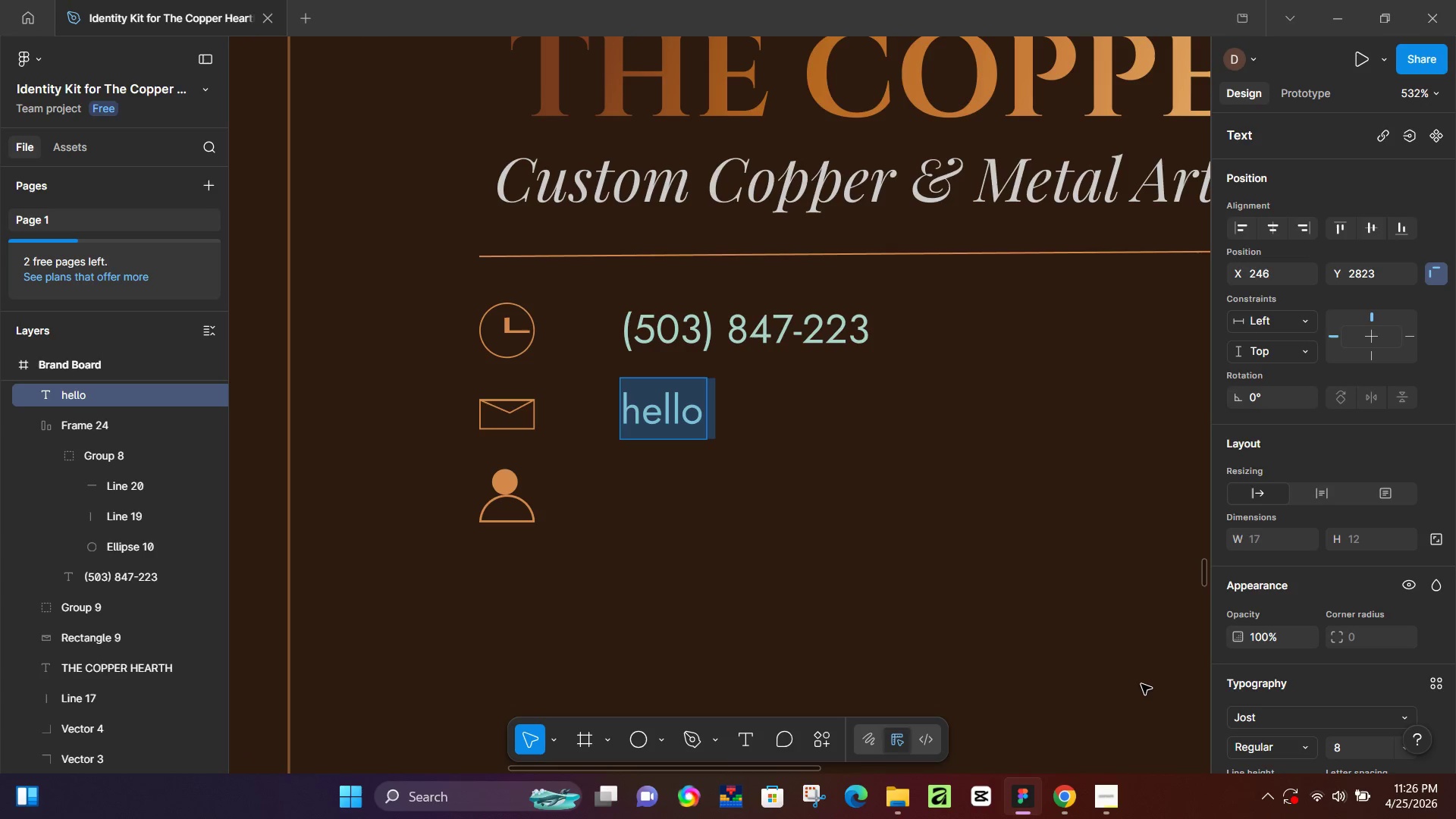 
type(Custom copper)
 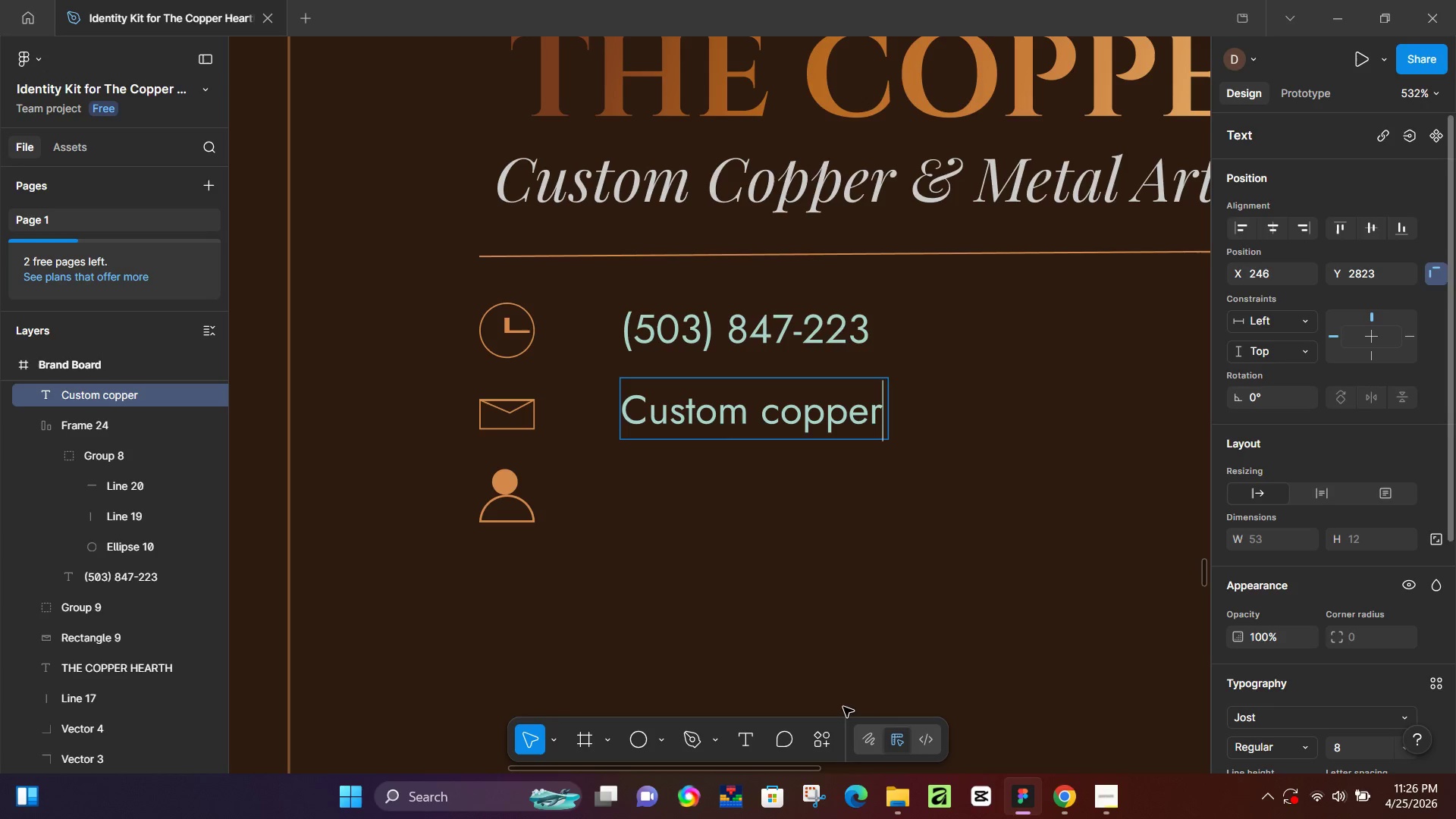 